 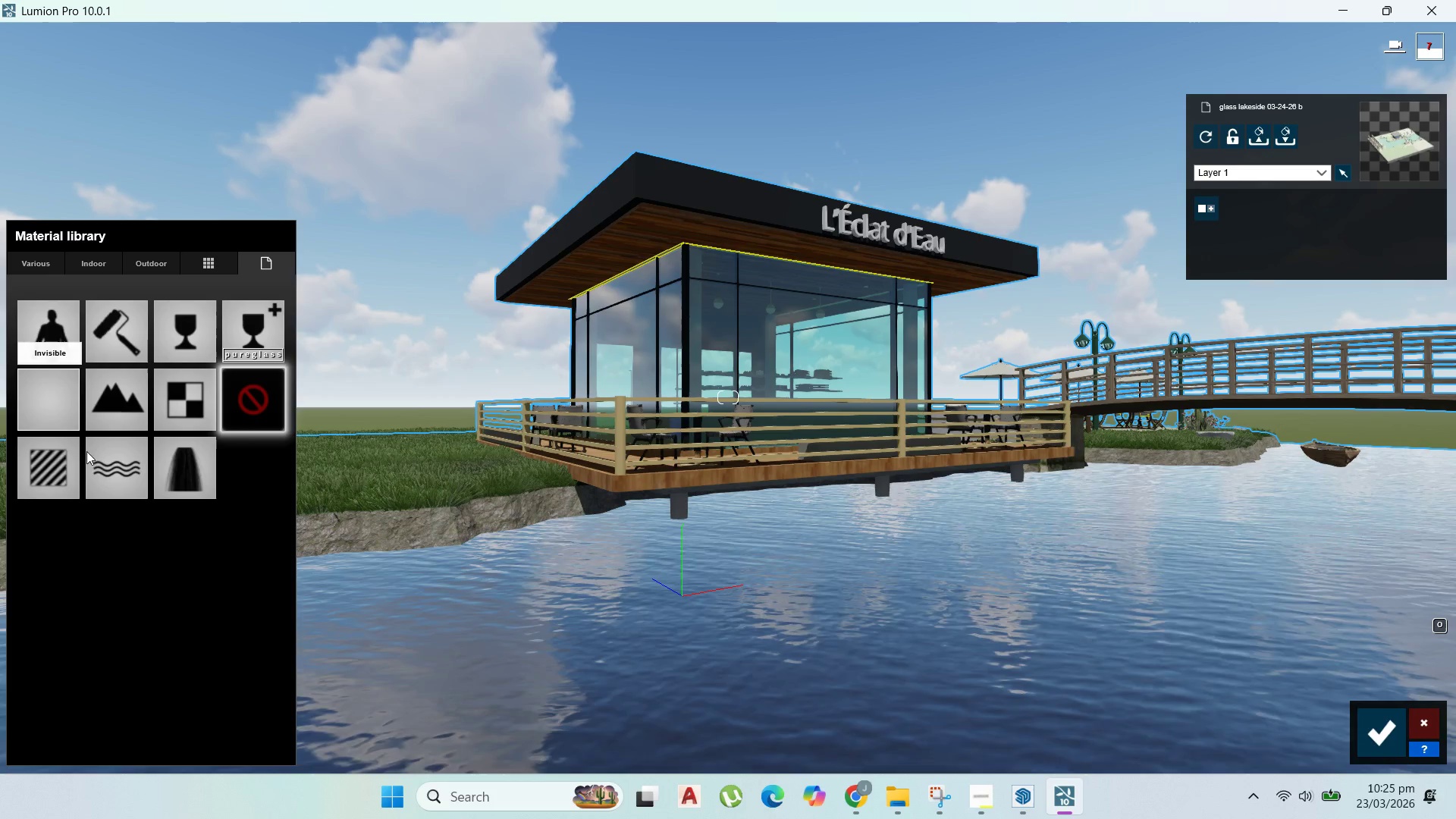 
mouse_move([79, 472])
 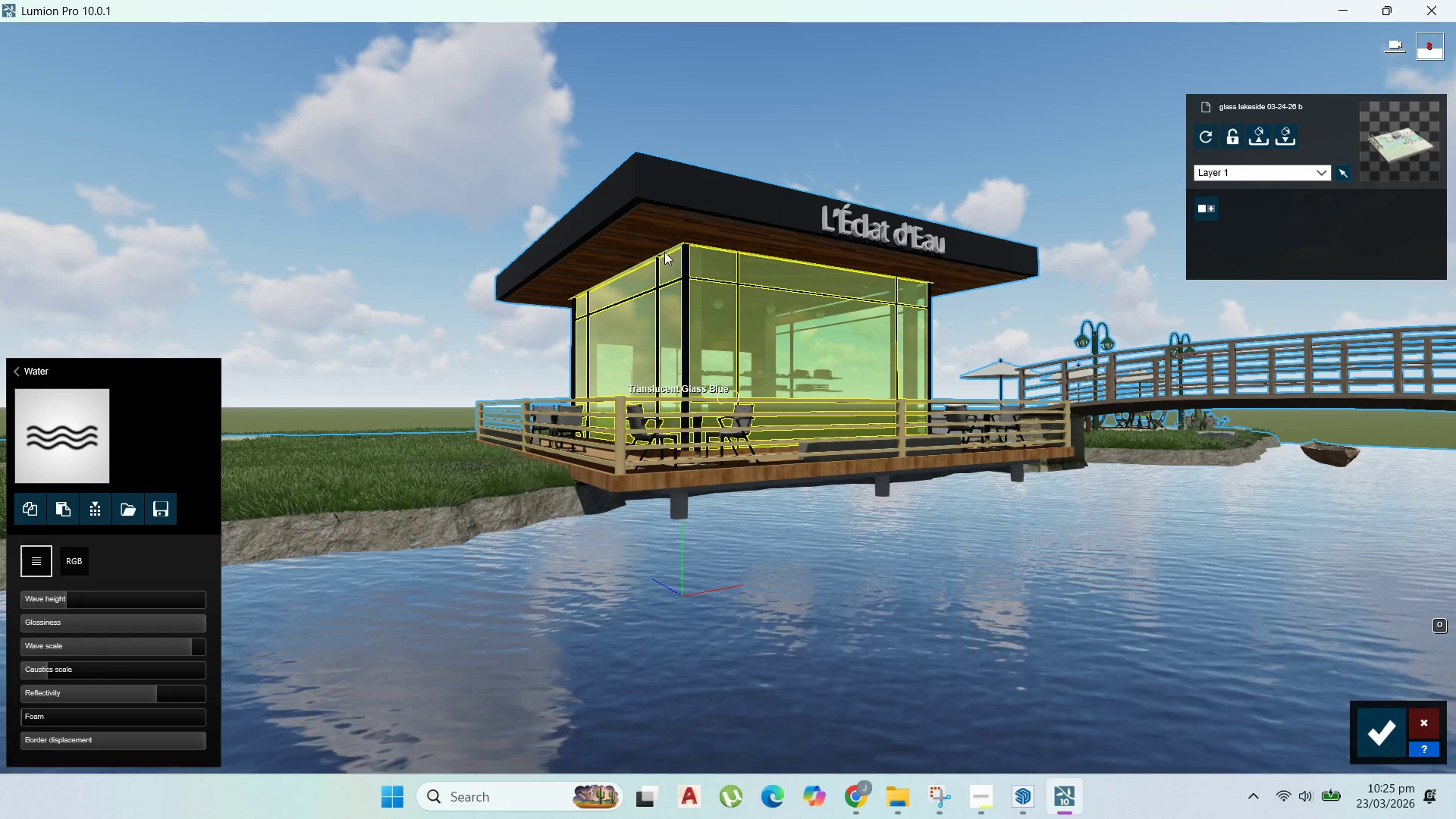 
left_click([667, 251])
 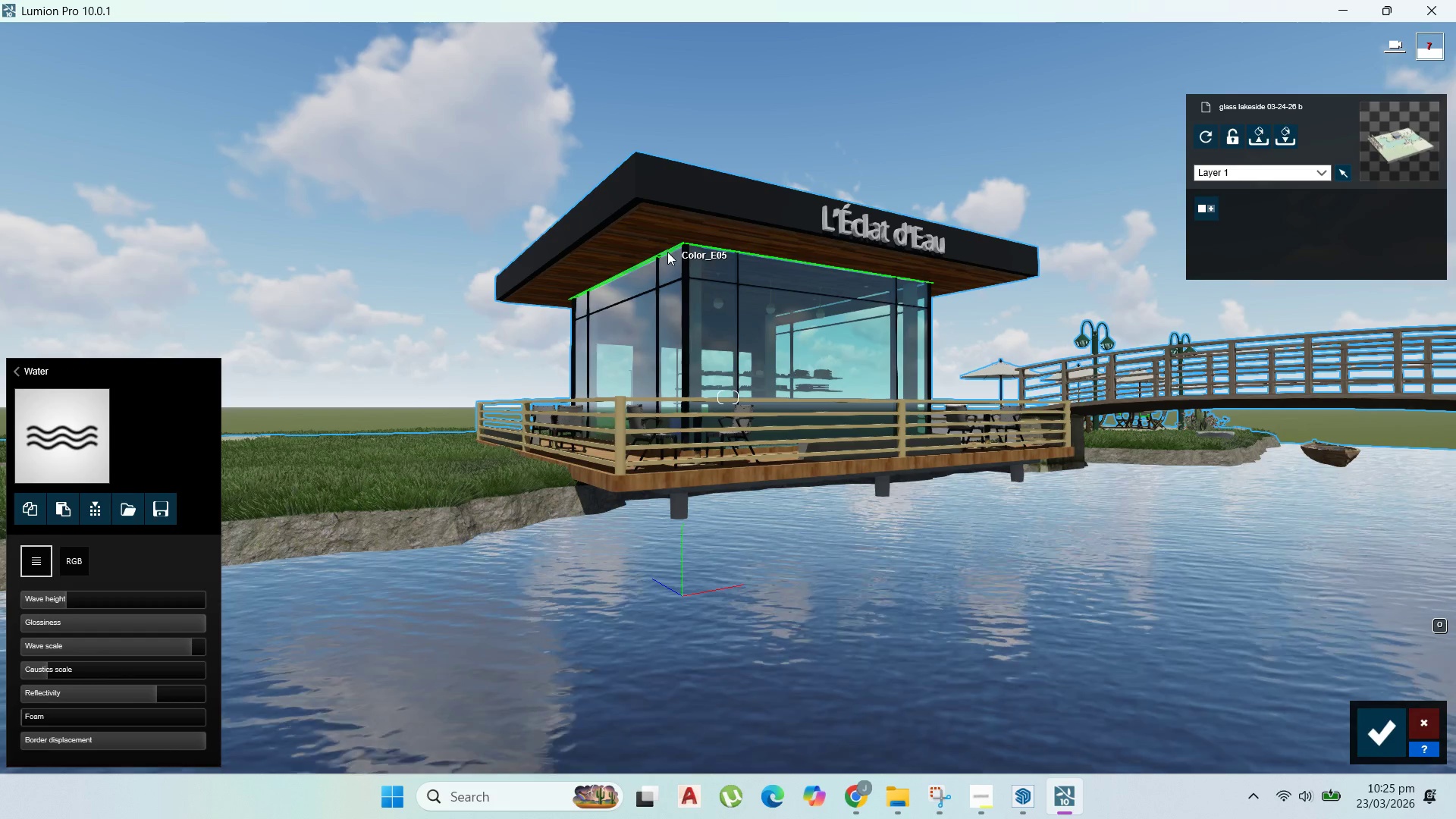 
scroll: coordinate [669, 255], scroll_direction: up, amount: 9.0
 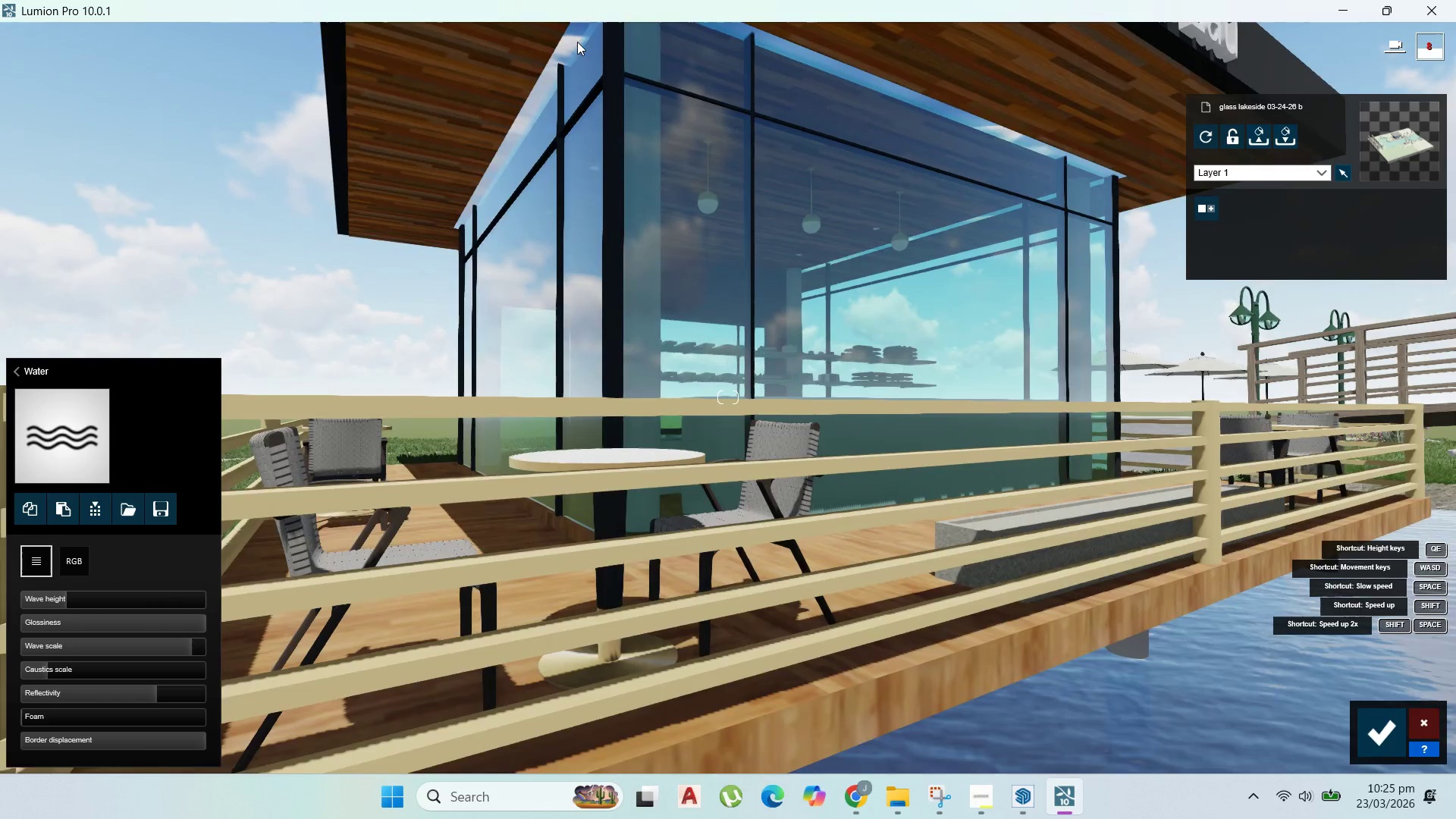 
left_click([55, 435])
 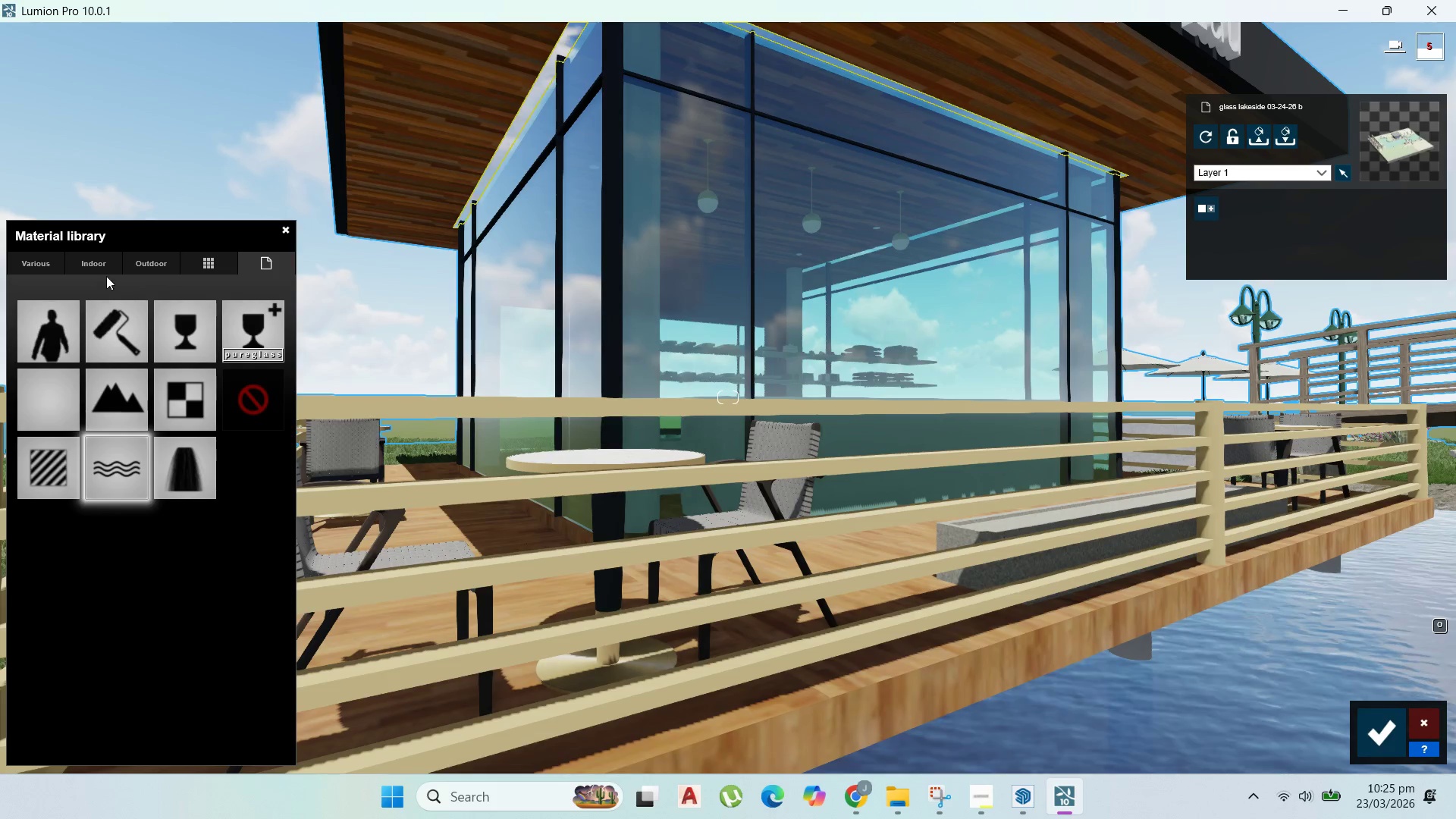 
left_click([110, 268])
 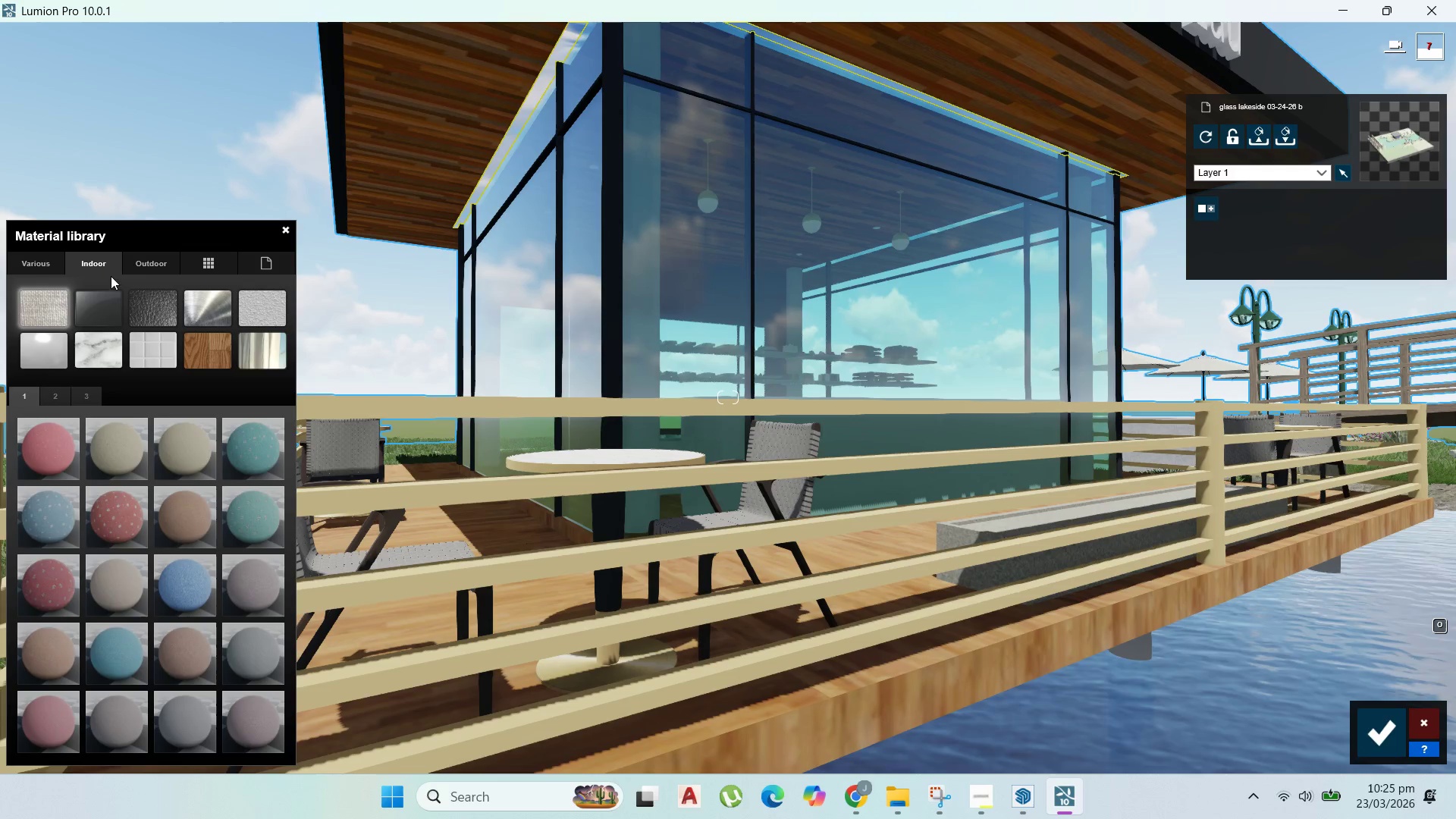 
mouse_move([215, 284])
 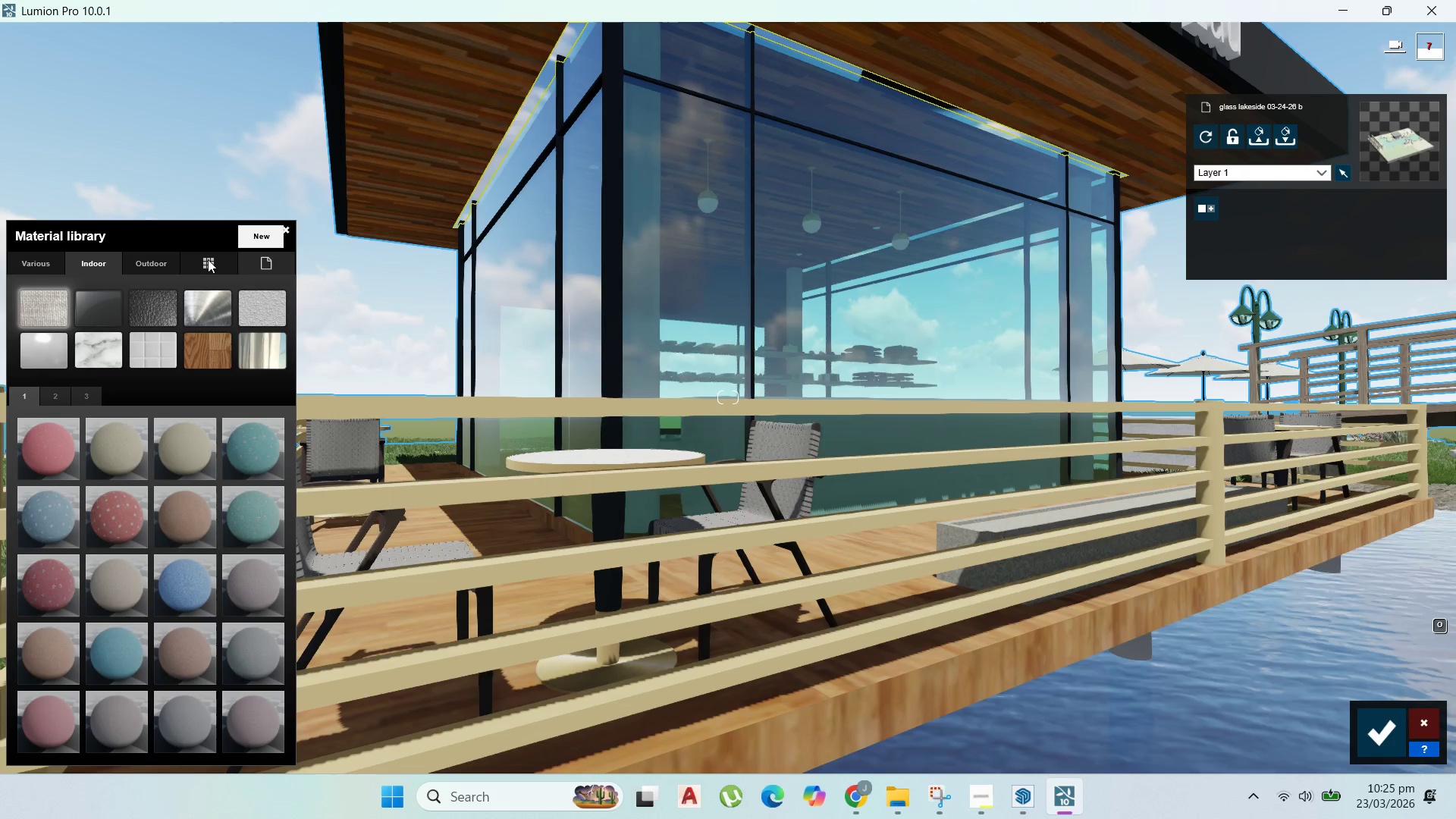 
left_click([208, 259])
 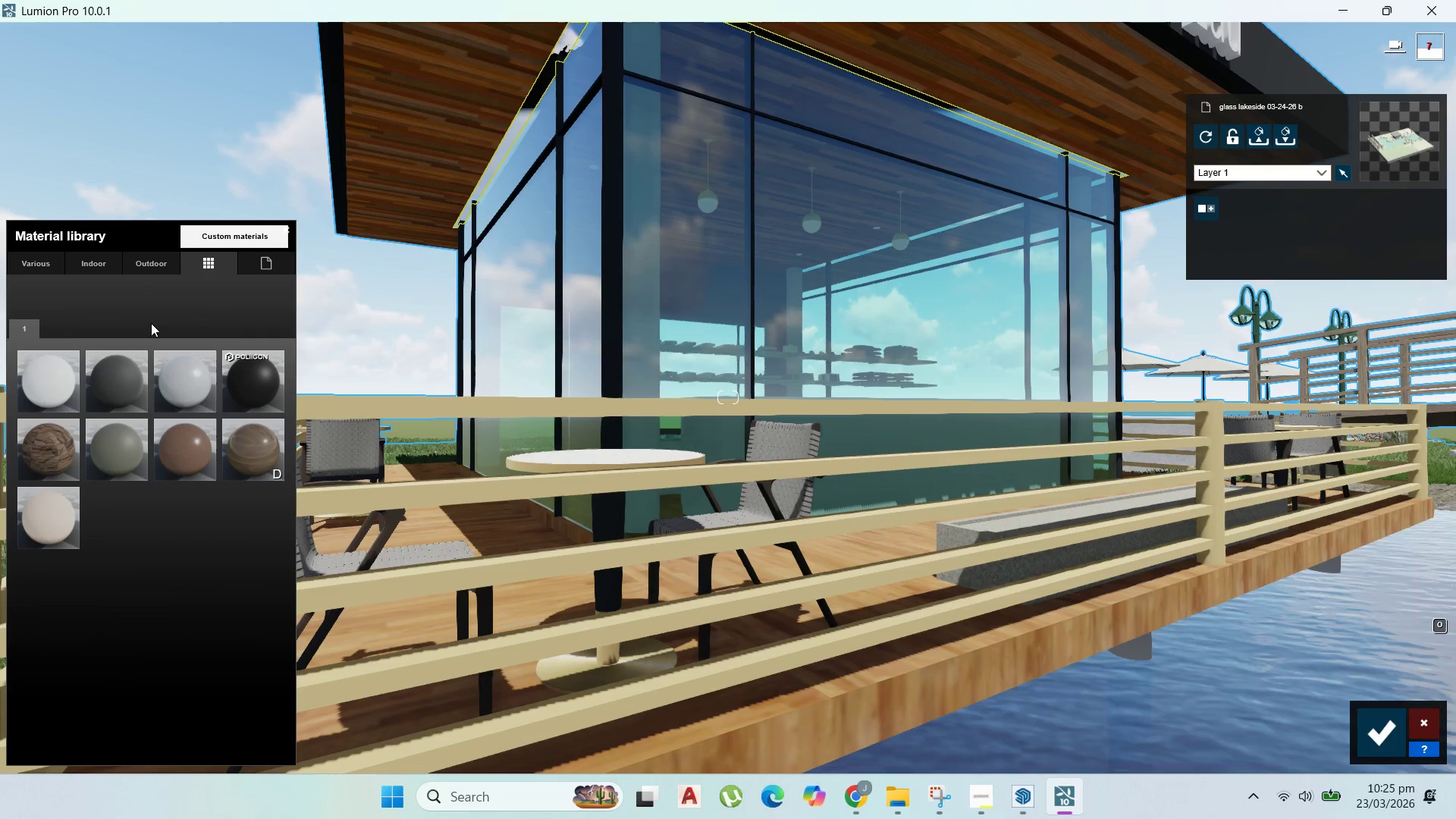 
left_click([265, 265])
 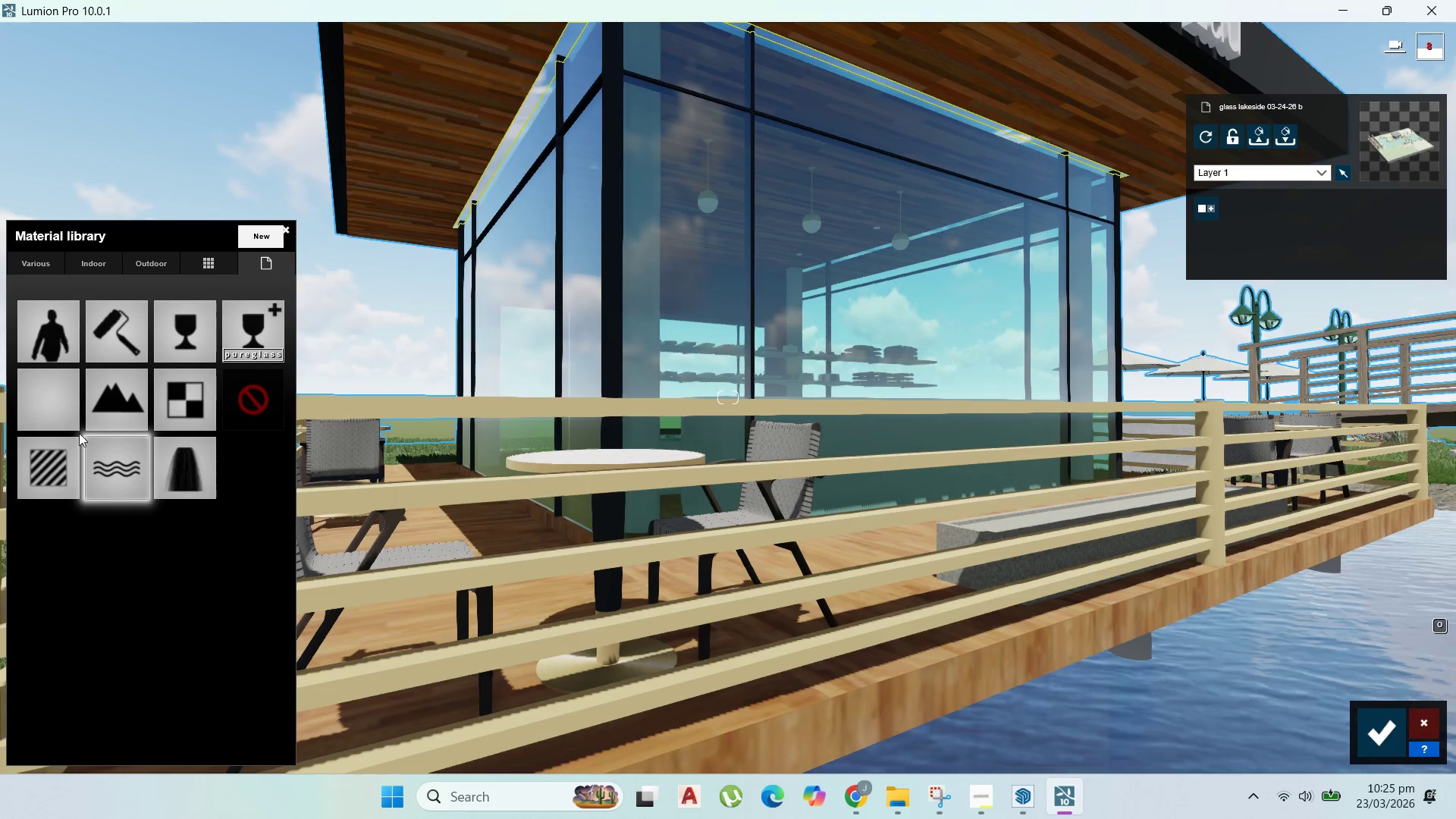 
left_click([52, 458])
 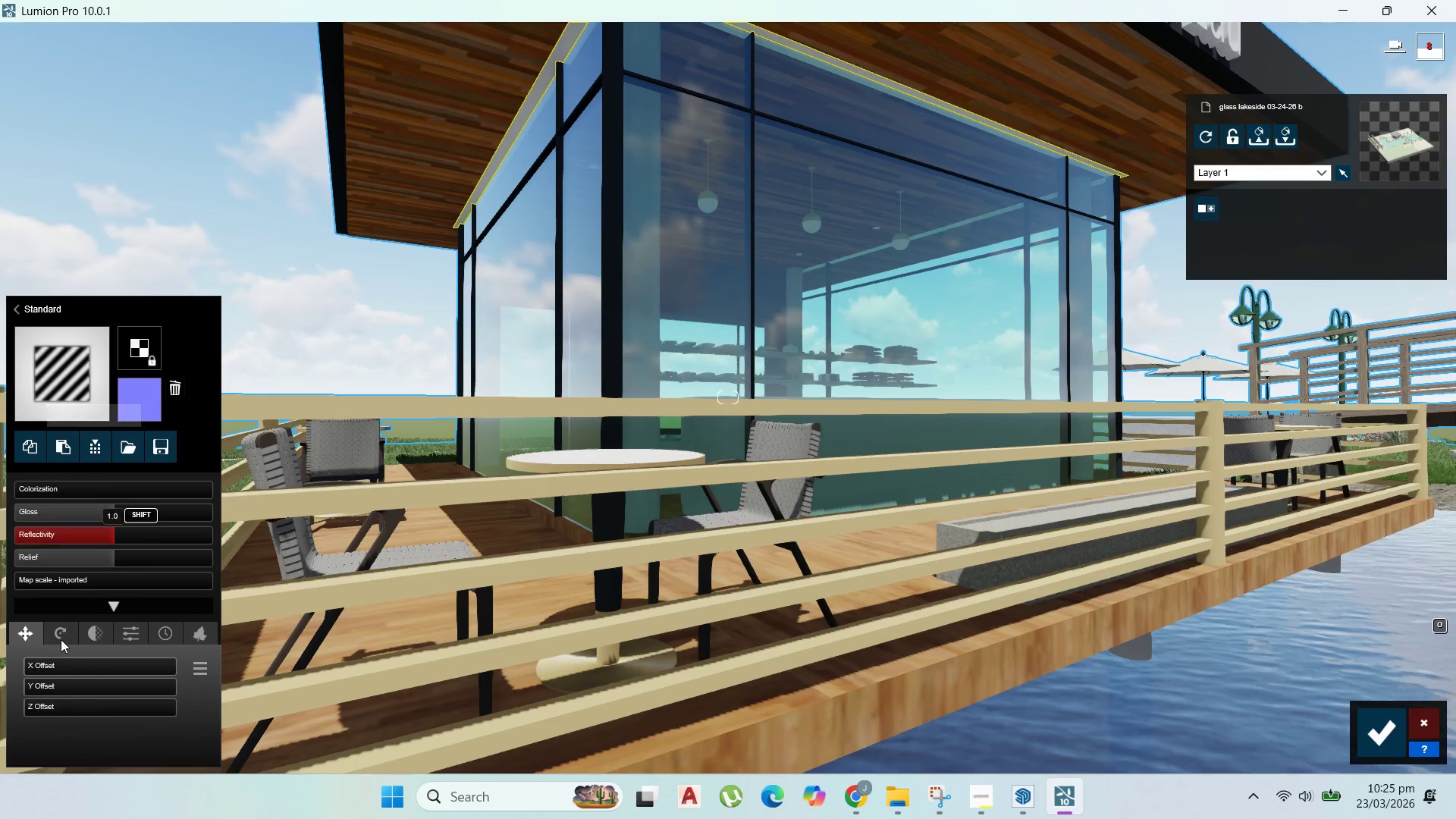 
left_click([92, 634])
 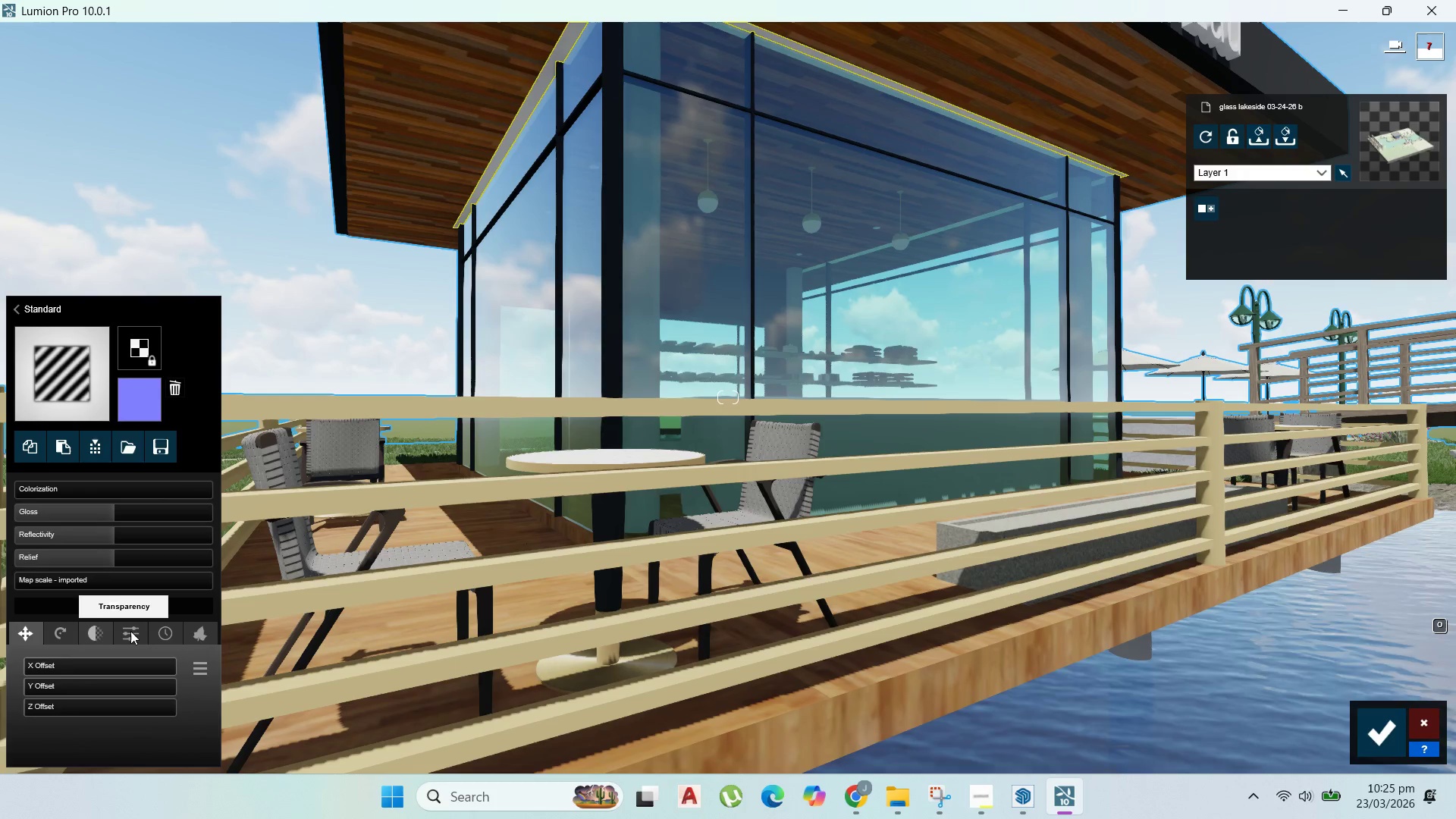 
left_click([133, 631])
 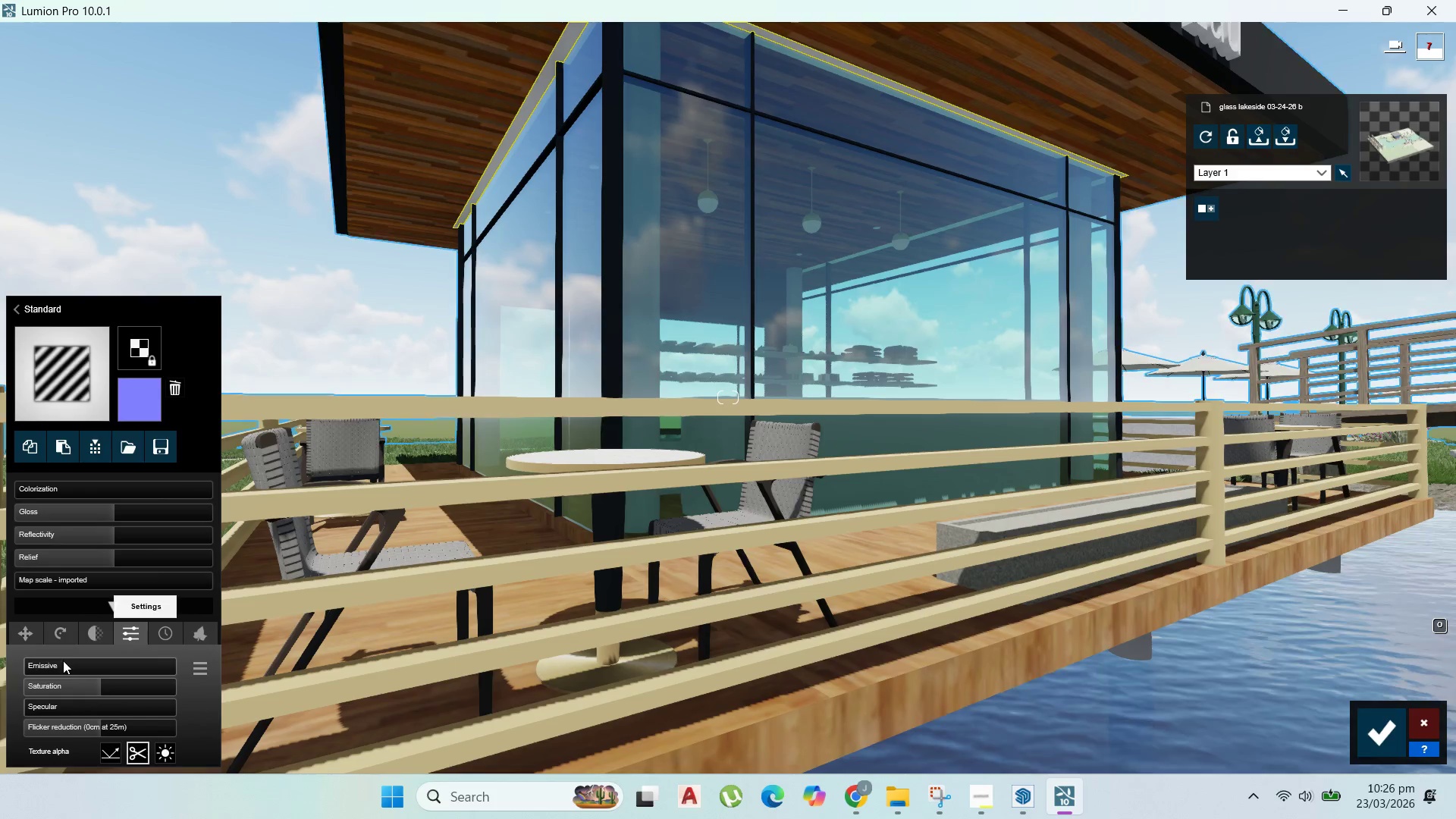 
left_click_drag(start_coordinate=[58, 664], to_coordinate=[139, 670])
 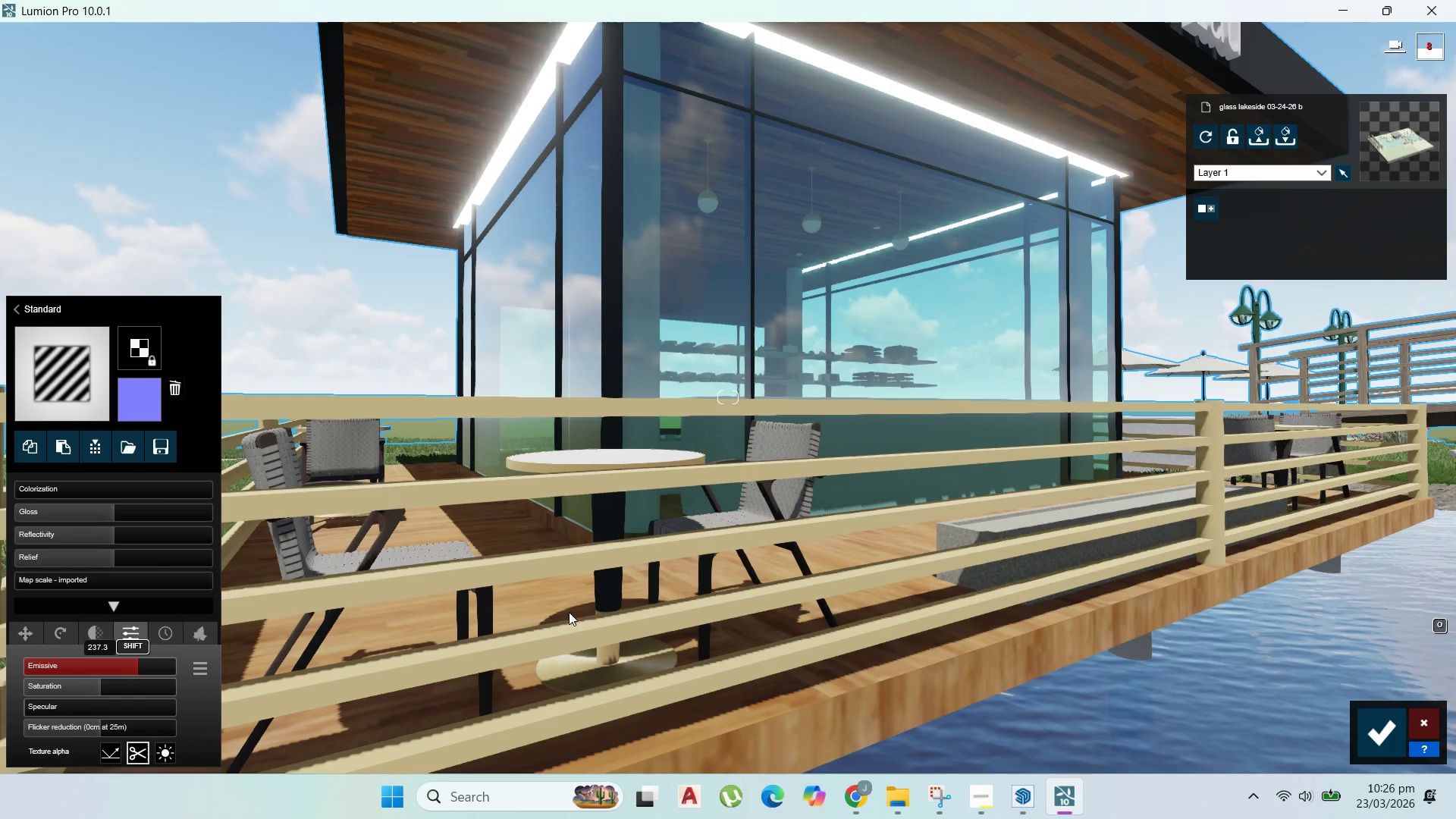 
scroll: coordinate [617, 629], scroll_direction: down, amount: 3.0
 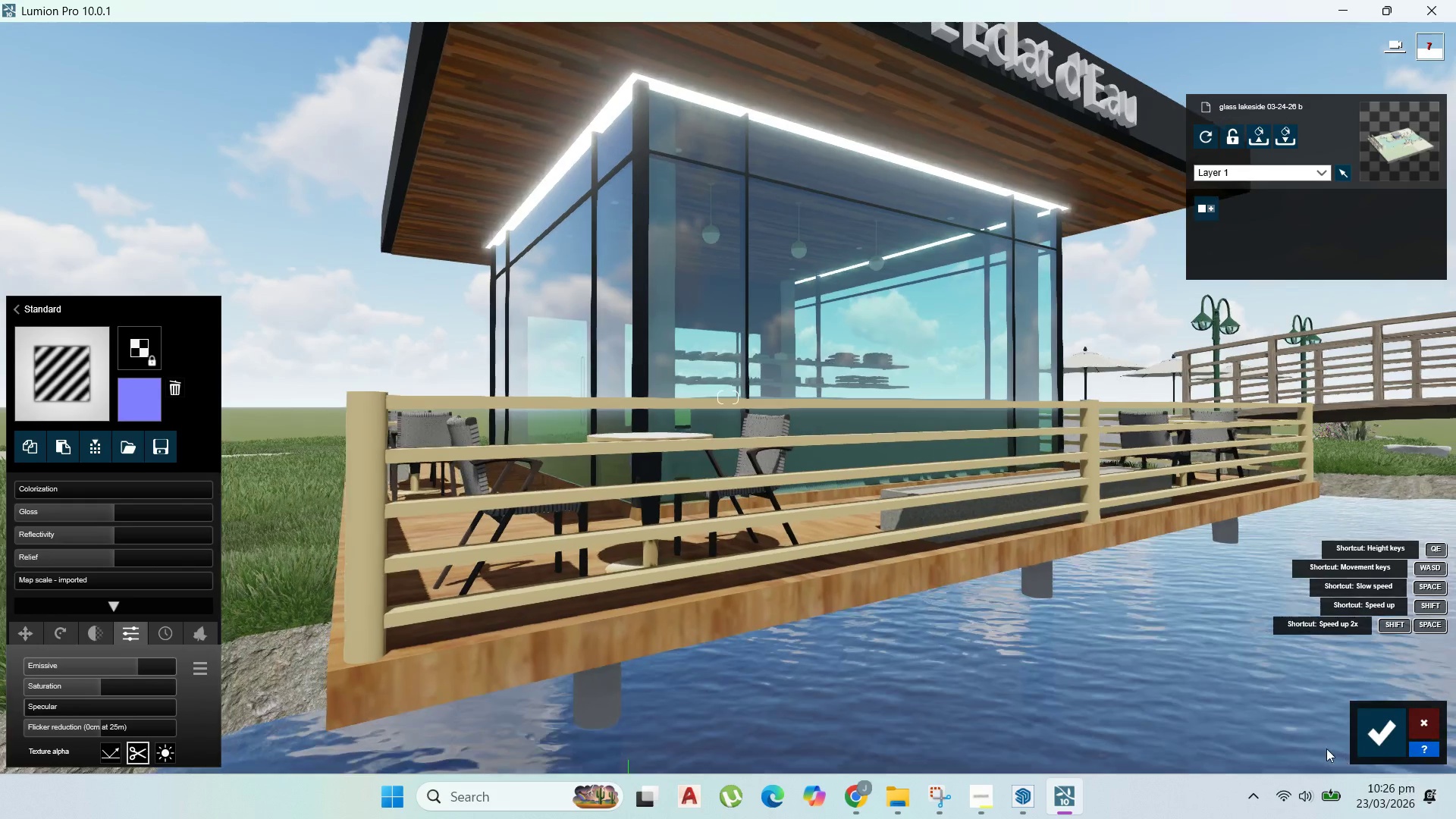 
left_click([1378, 733])
 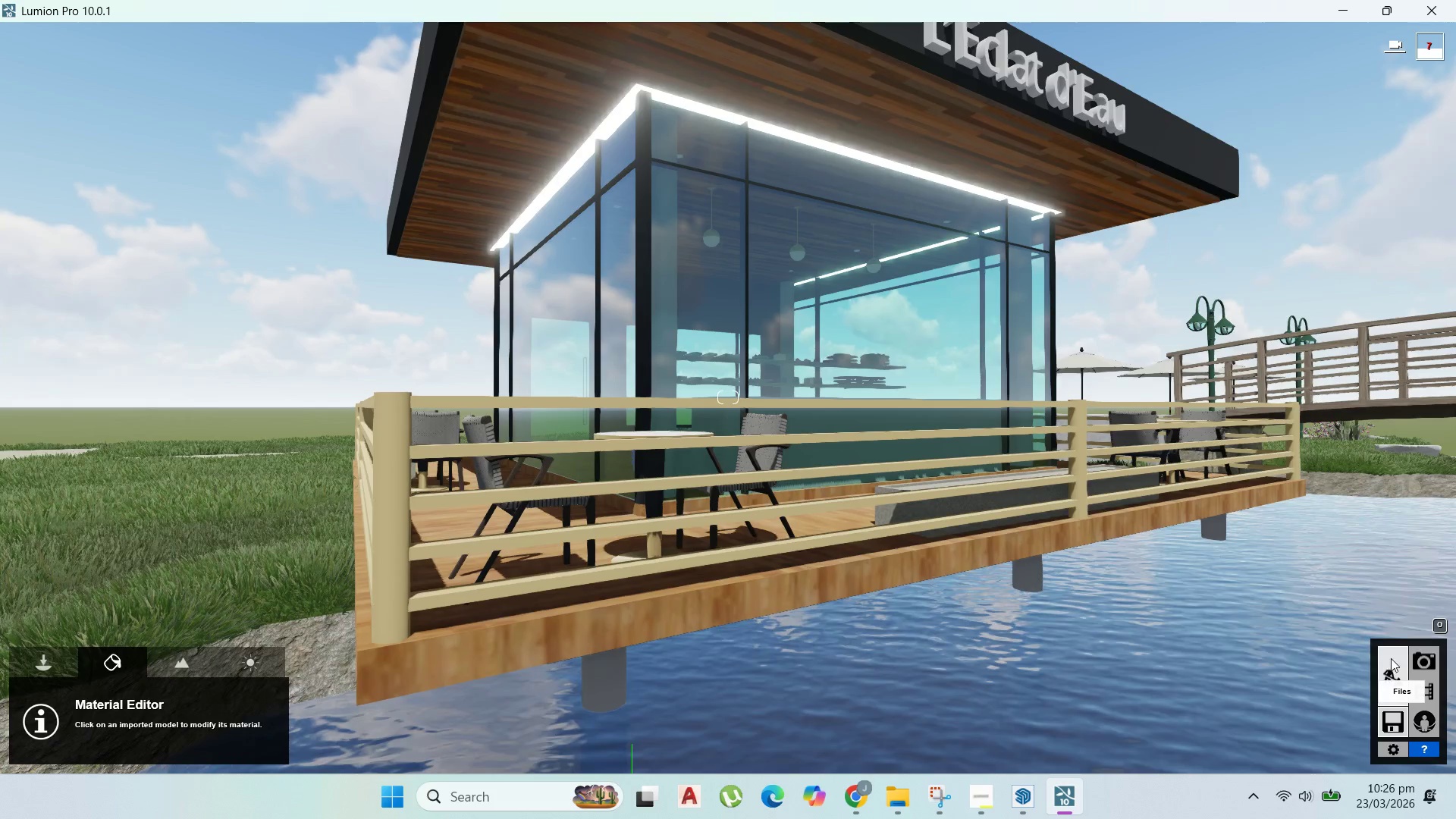 
left_click([1423, 658])
 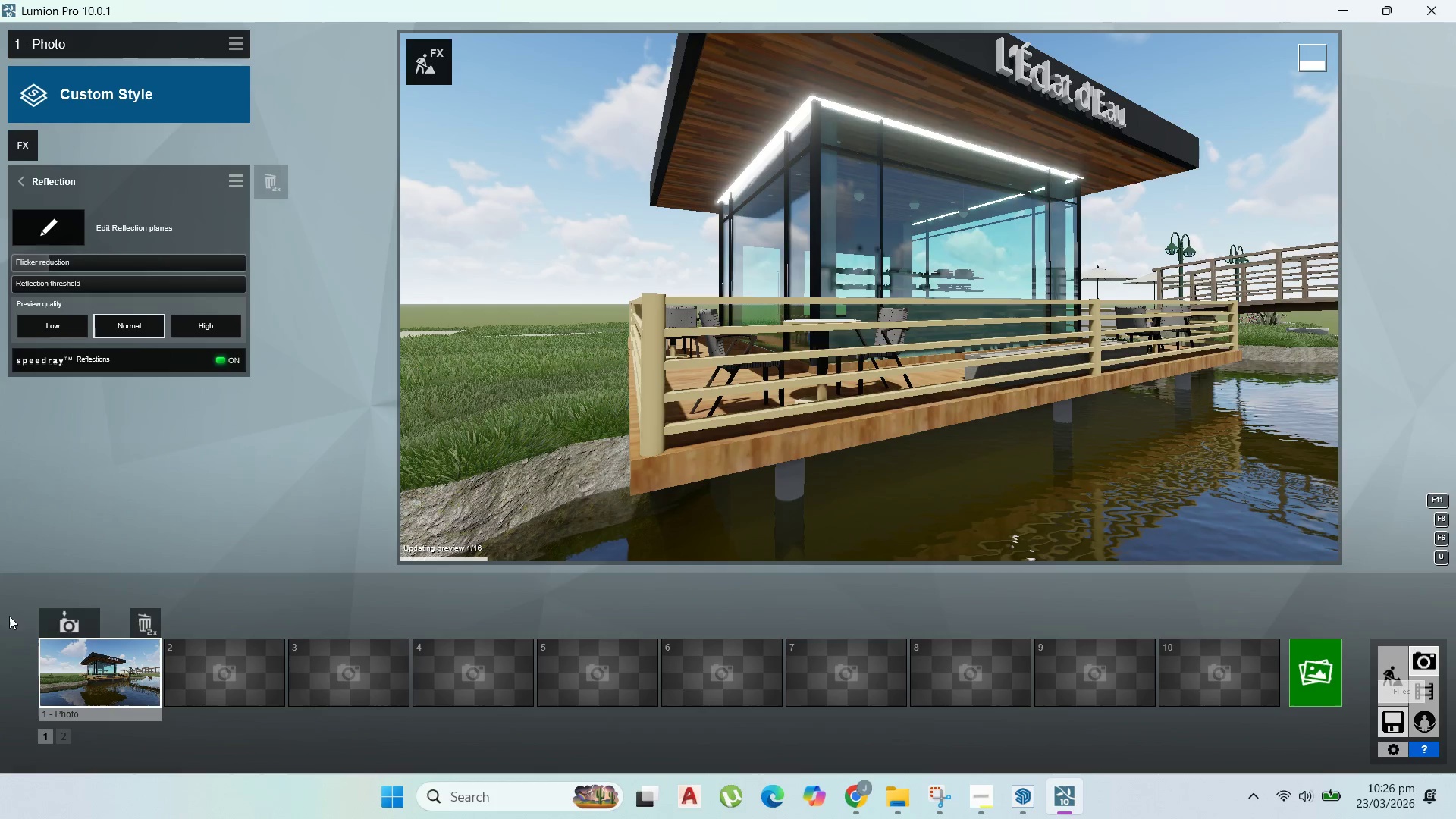 
left_click([78, 690])
 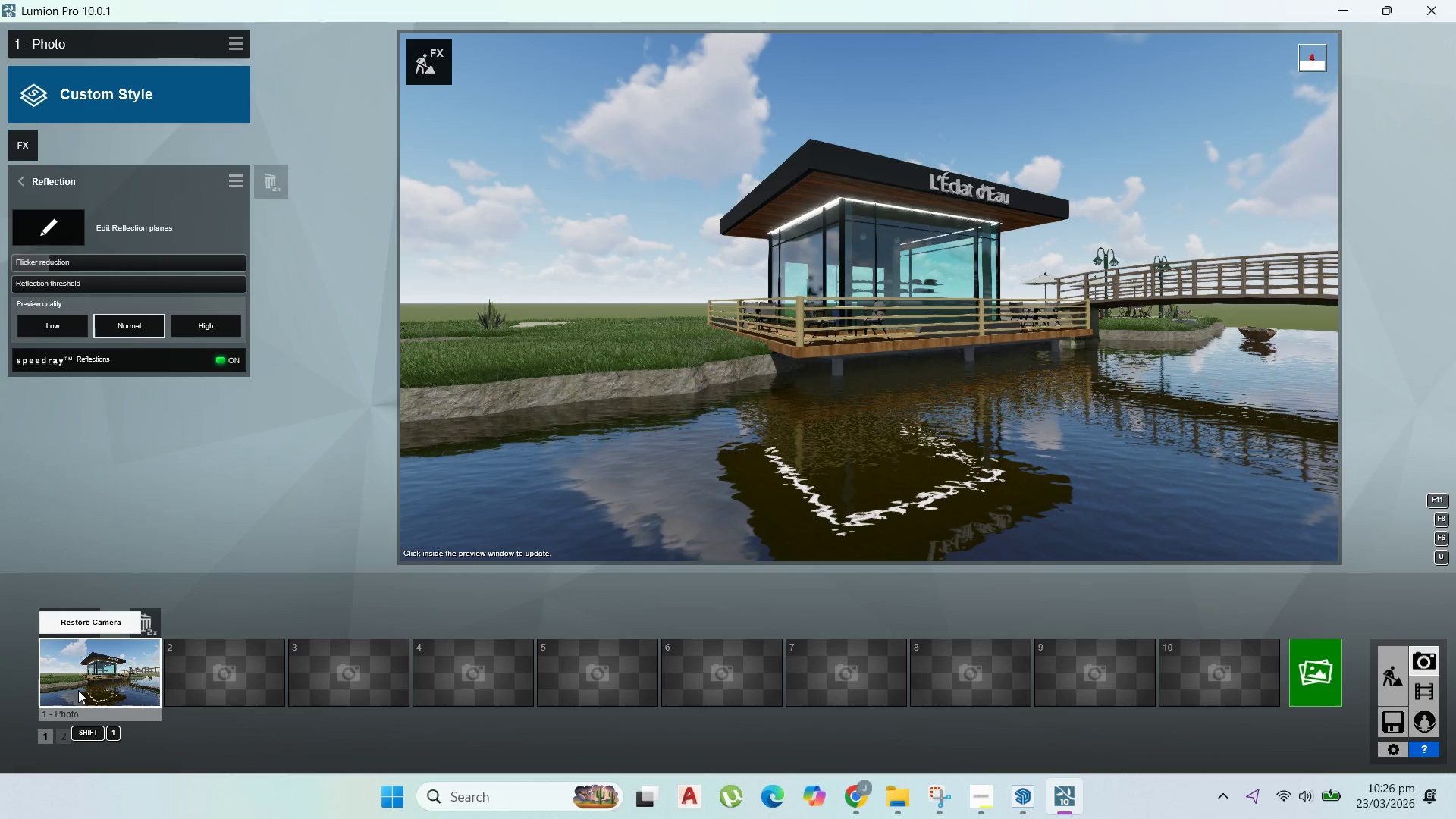 
wait(9.28)
 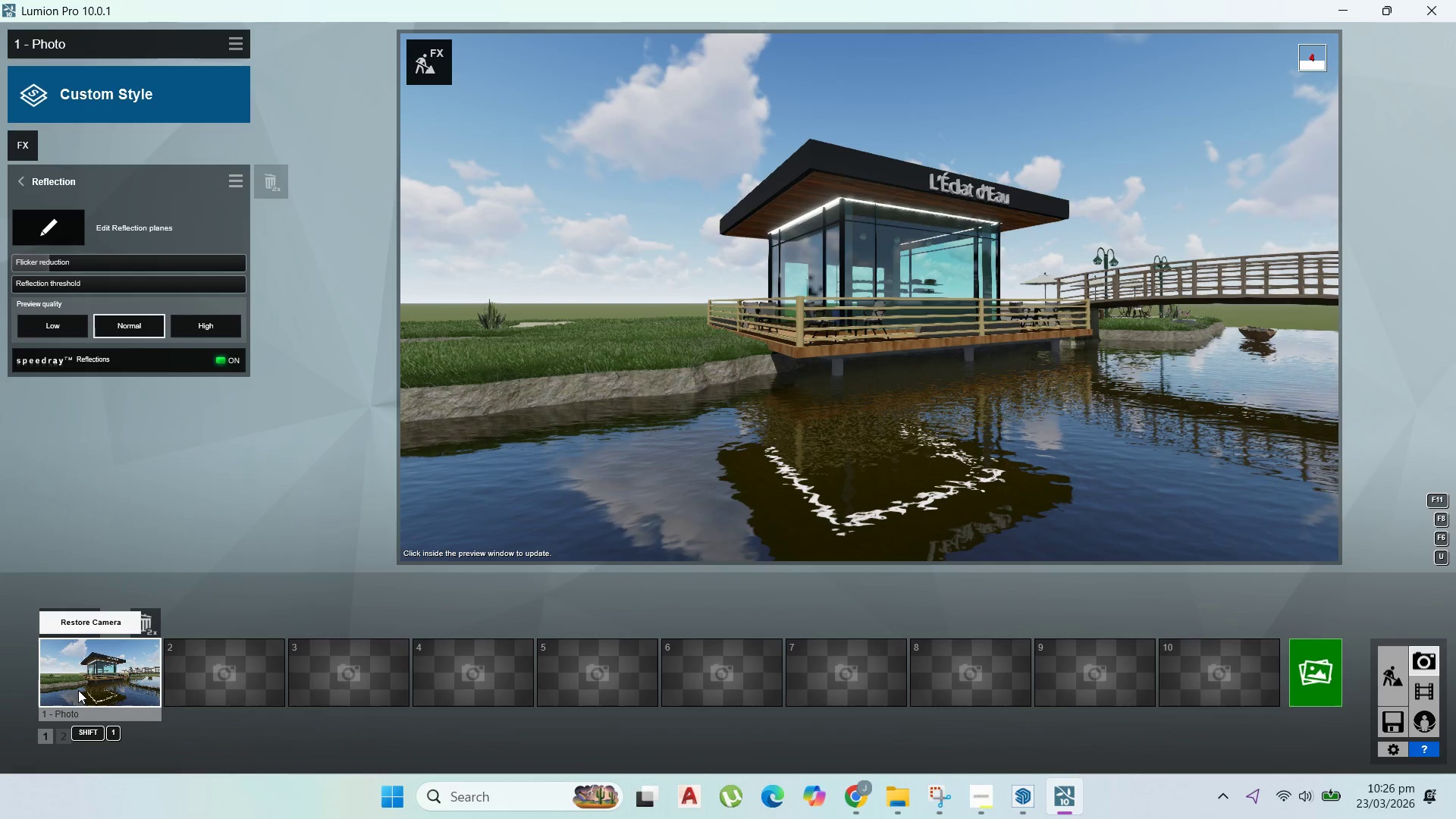 
left_click([1025, 797])
 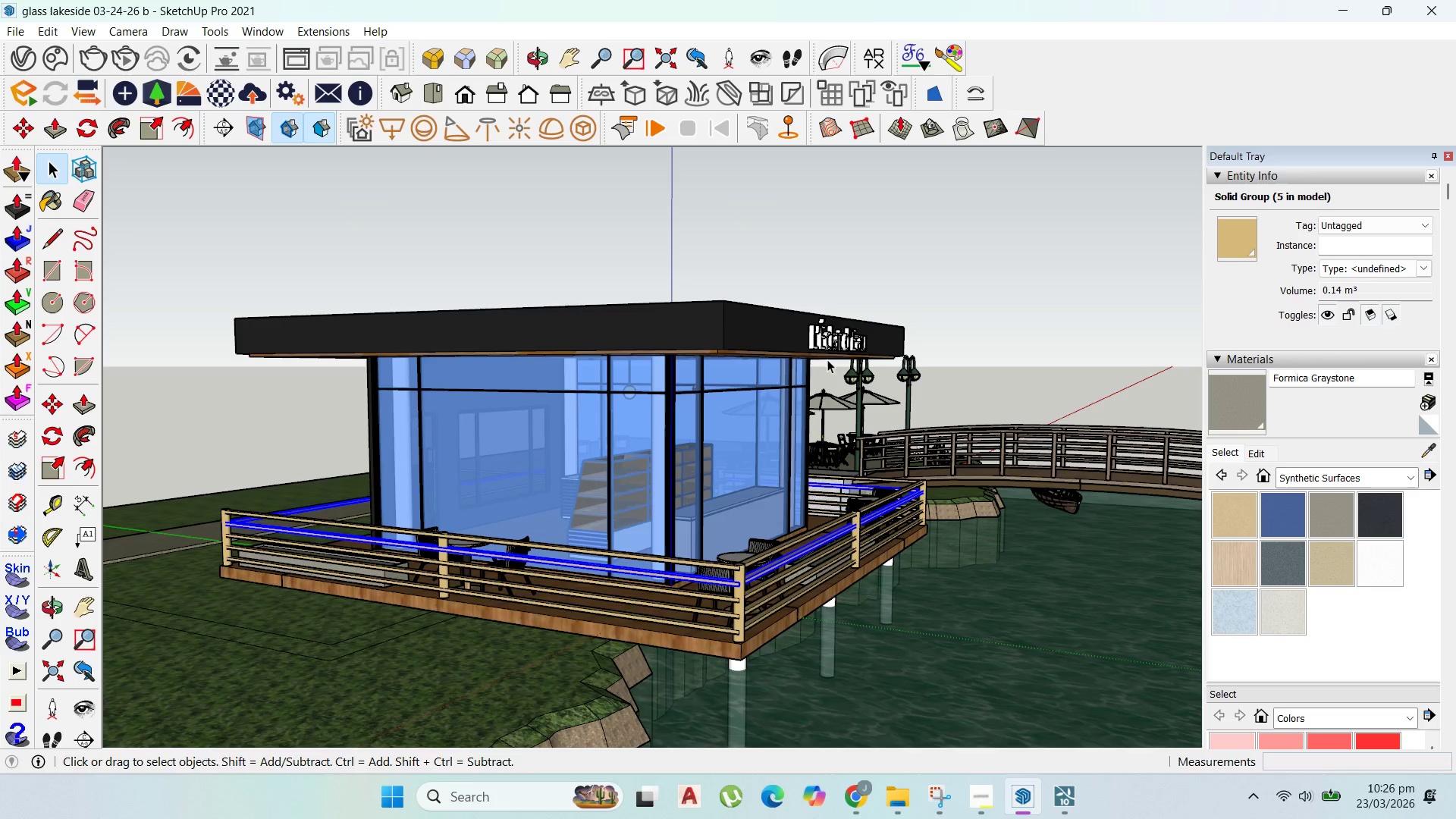 
scroll: coordinate [737, 361], scroll_direction: up, amount: 22.0
 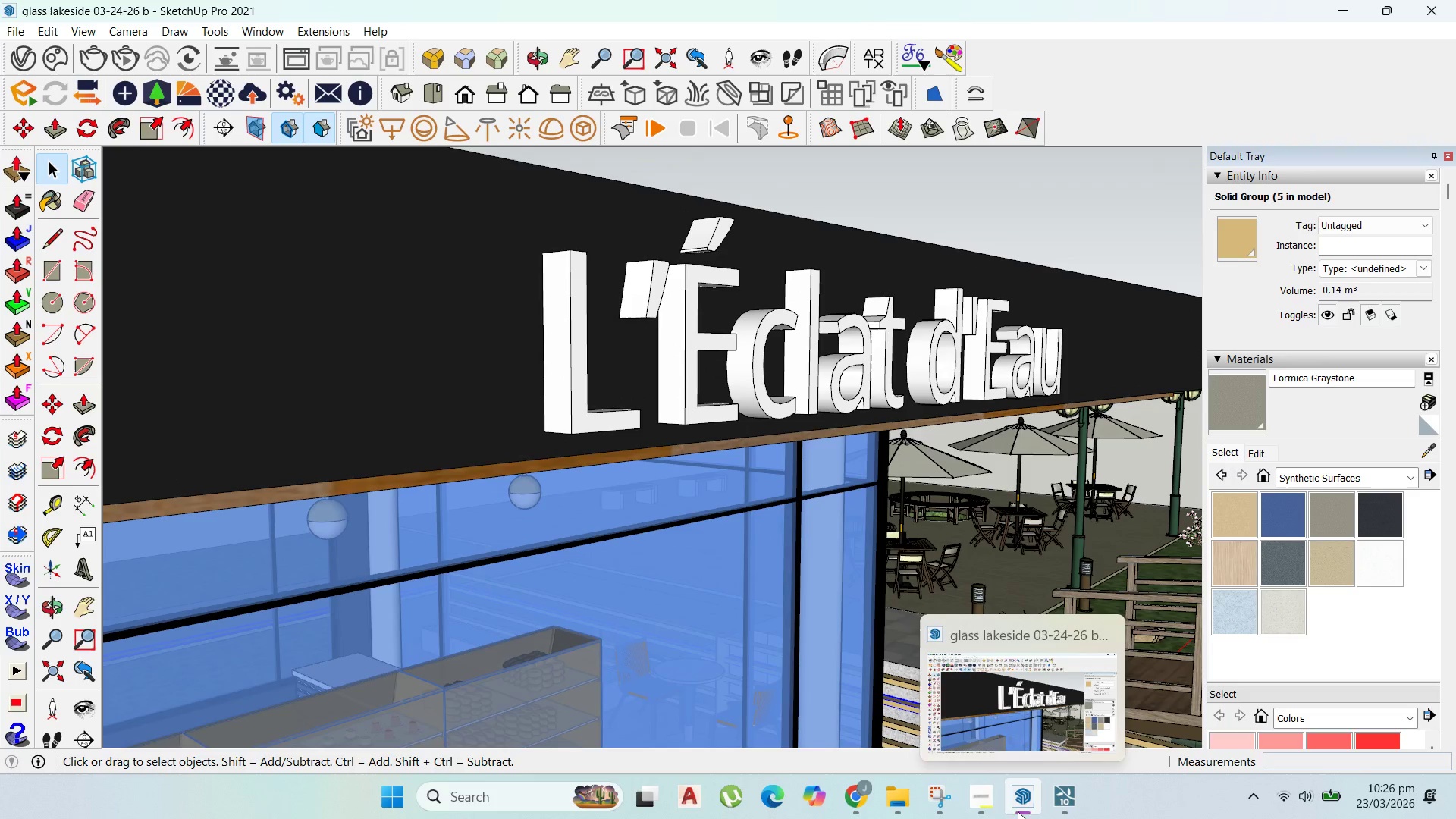 
left_click([990, 802])